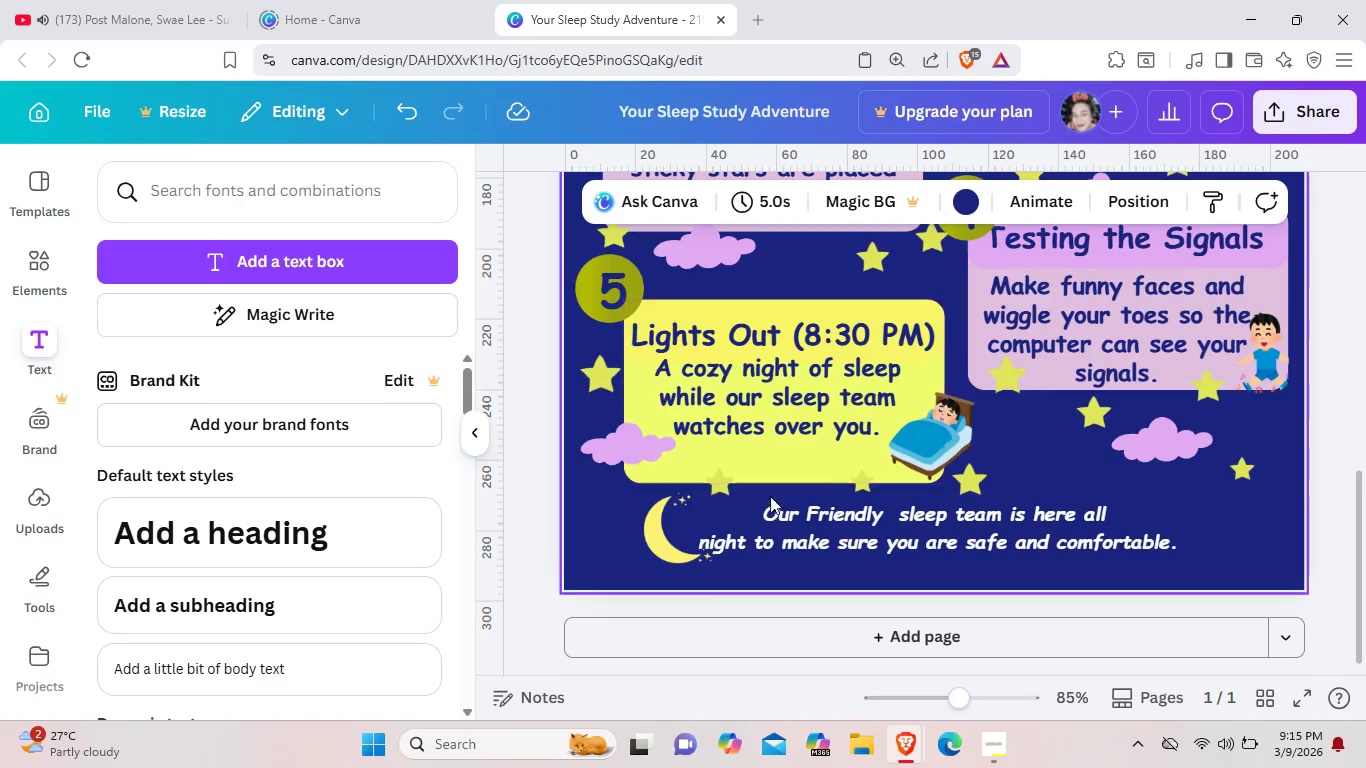 
left_click([783, 494])
 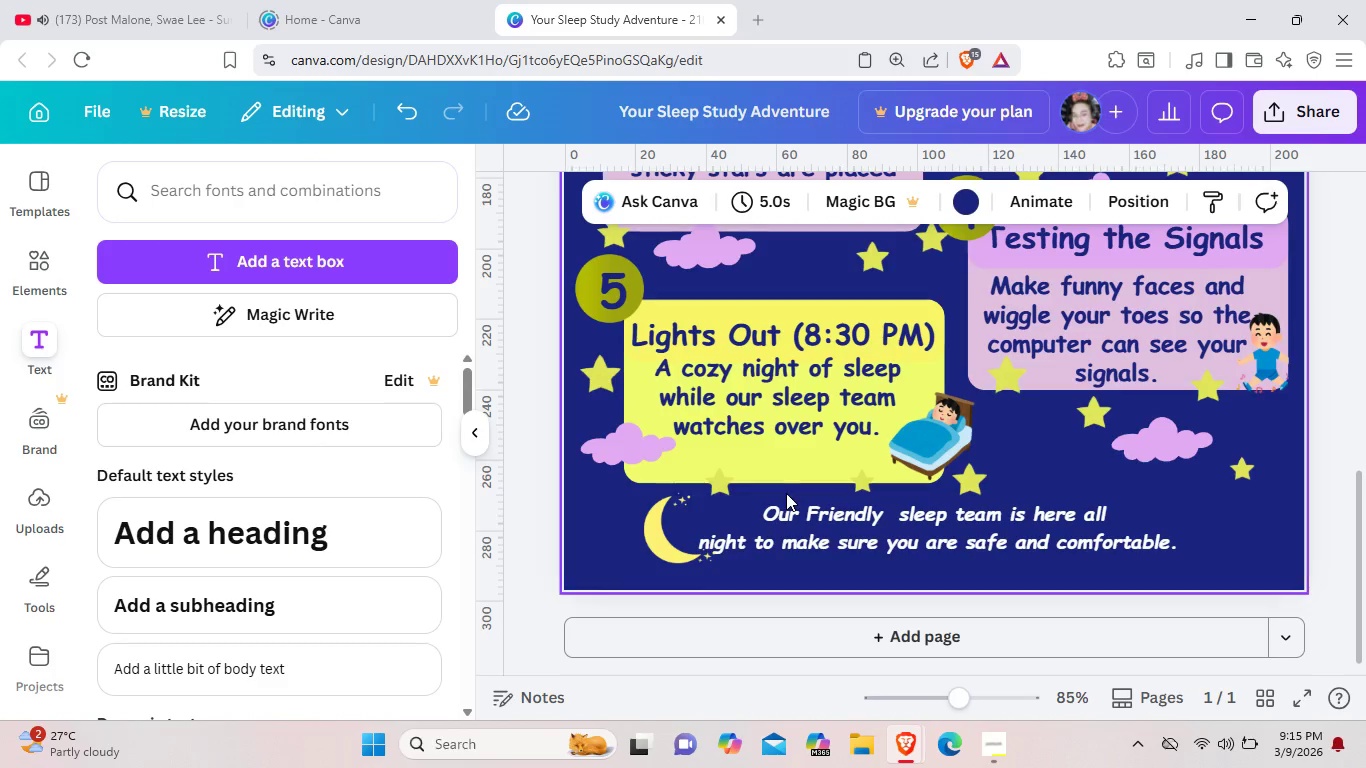 
left_click_drag(start_coordinate=[786, 493], to_coordinate=[635, 286])
 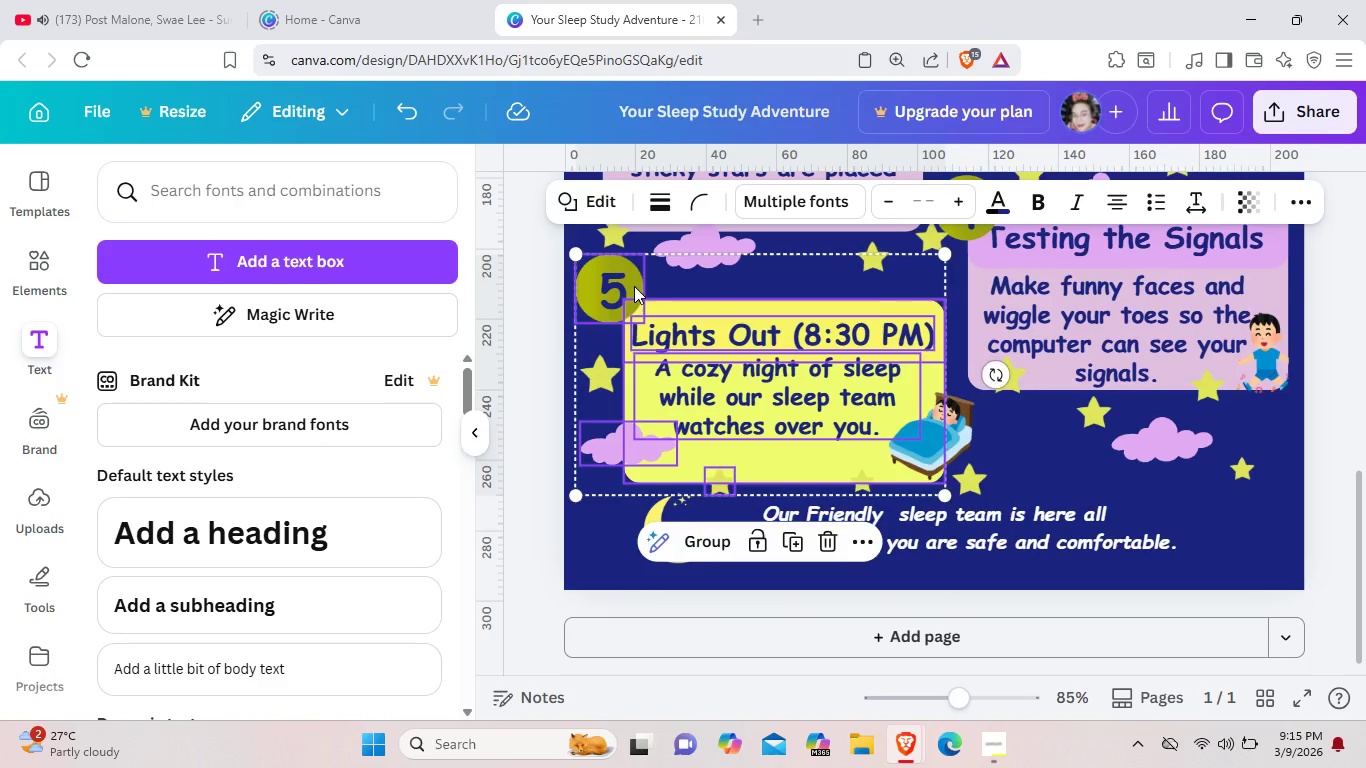 
key(ArrowUp)
 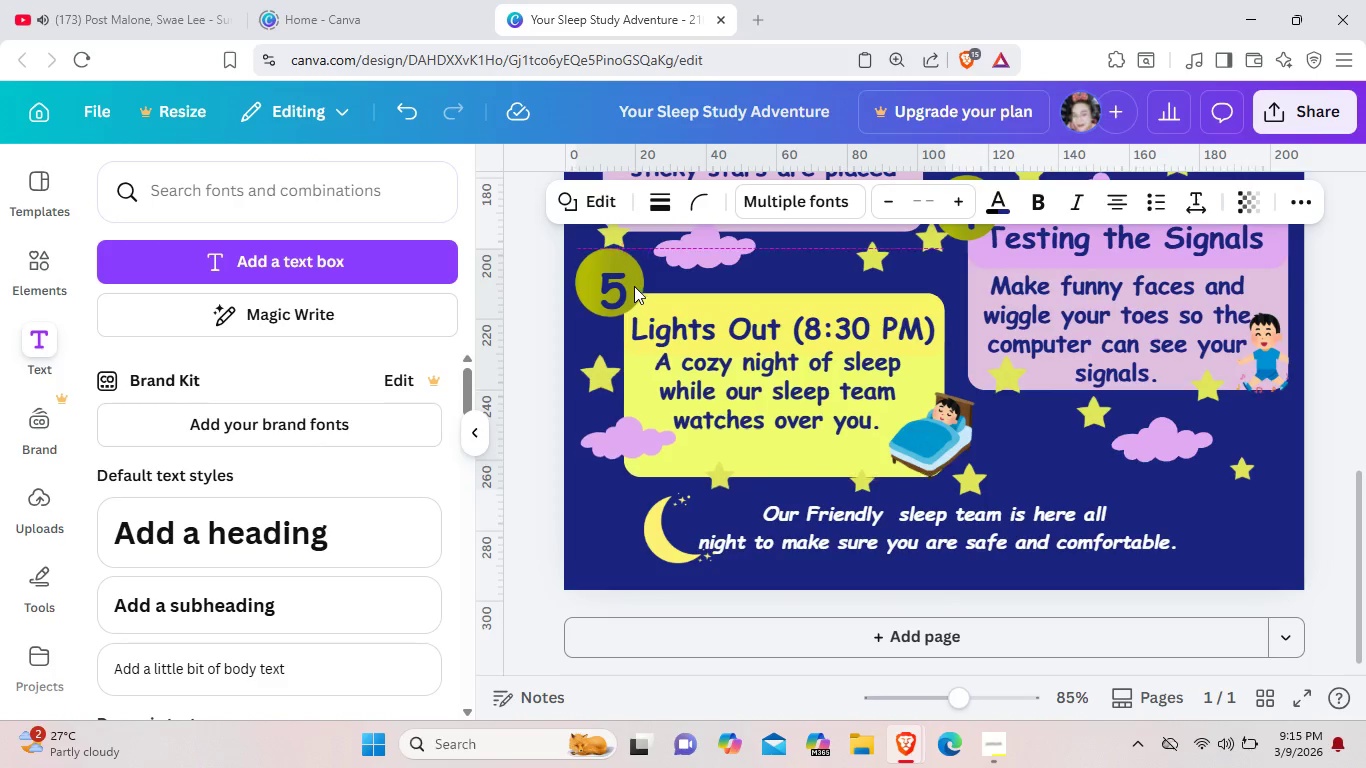 
key(ArrowUp)
 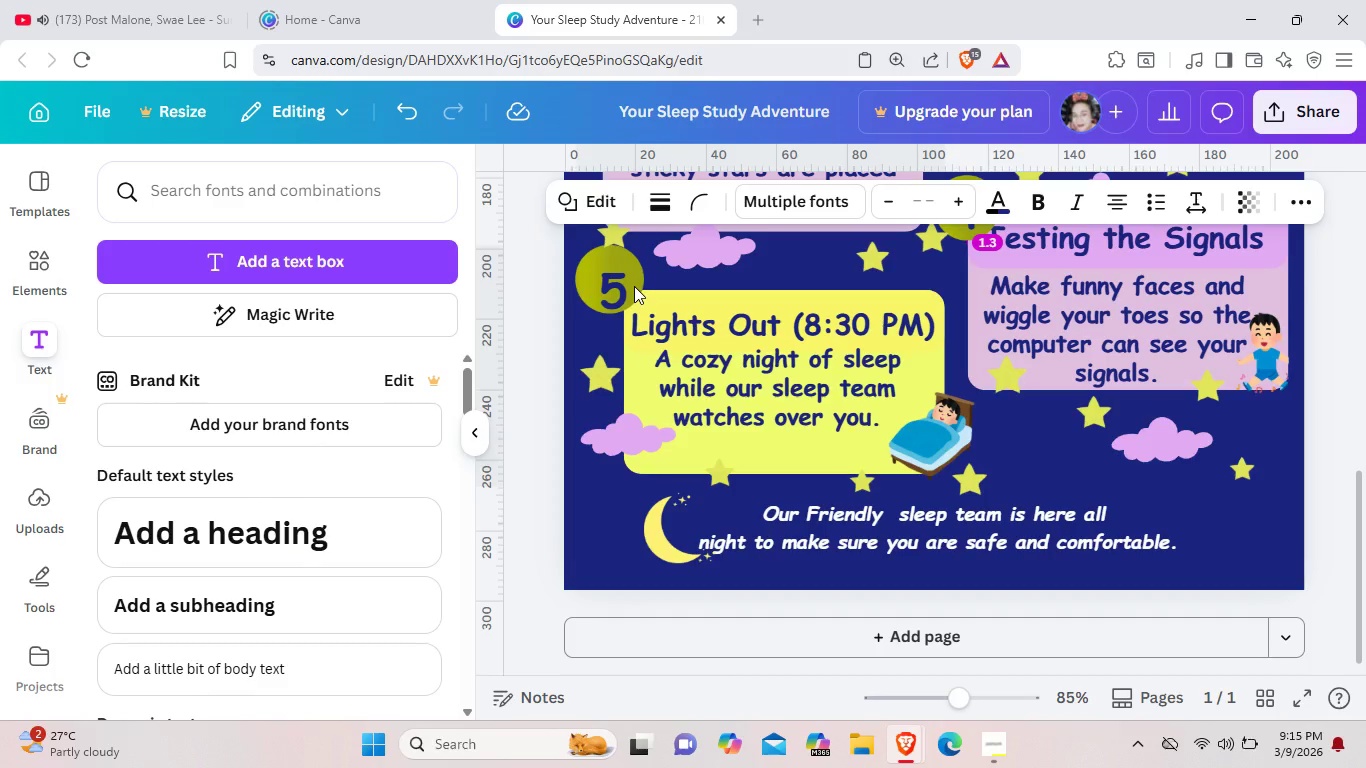 
key(ArrowUp)
 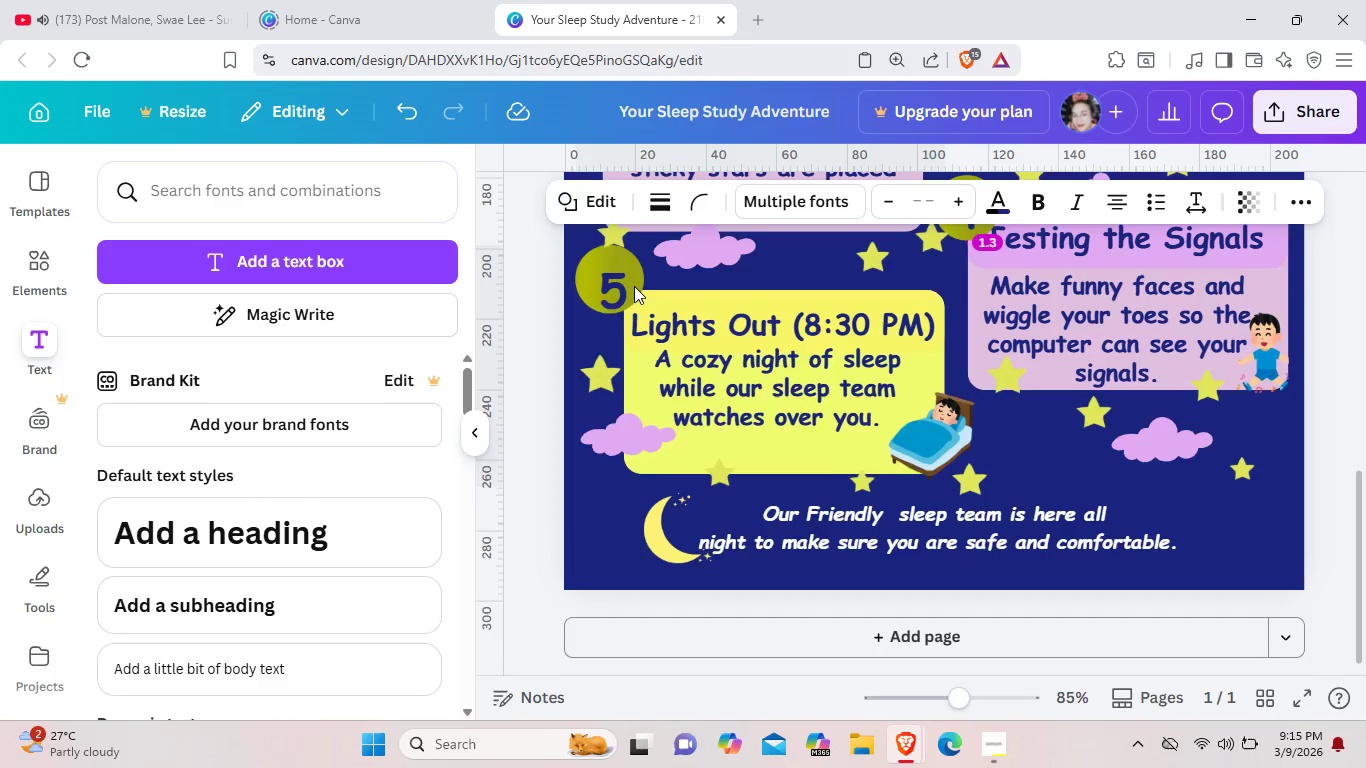 
key(ArrowUp)
 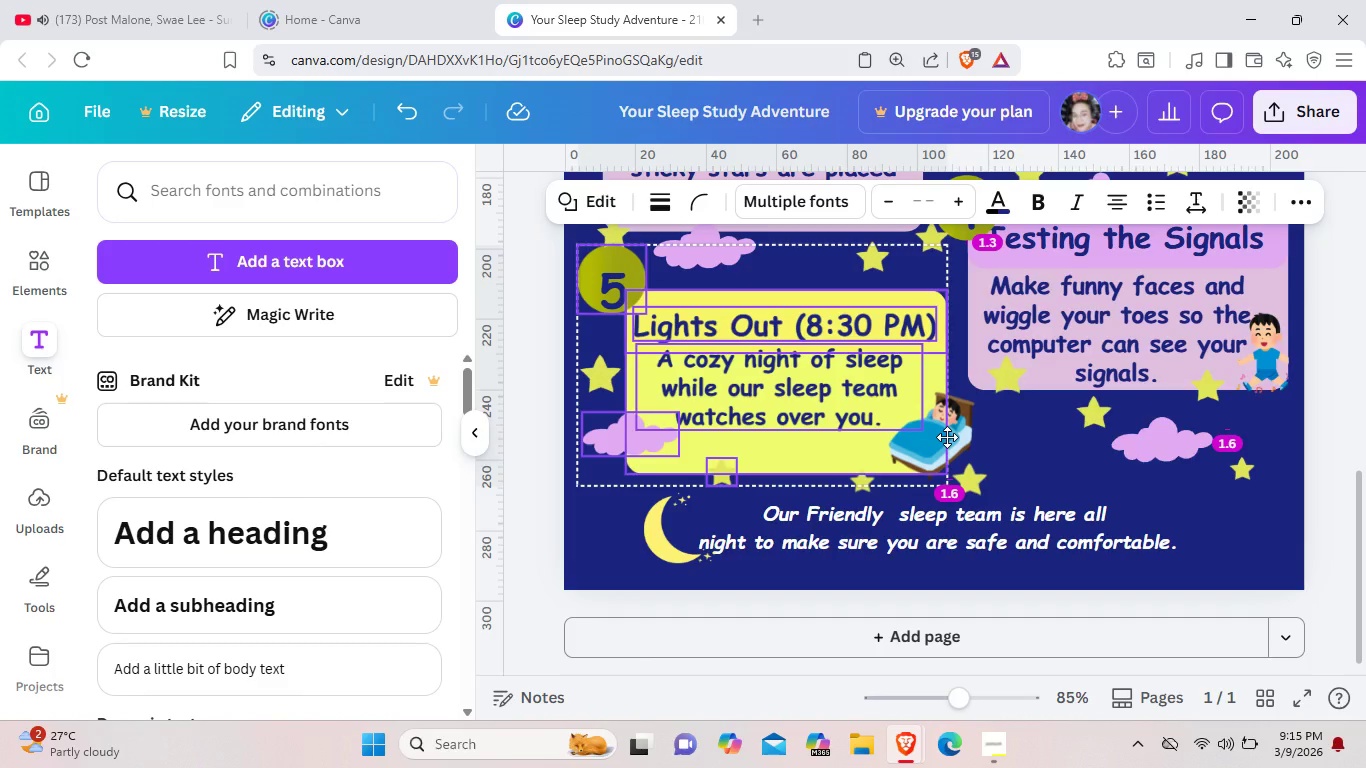 
left_click([1022, 440])
 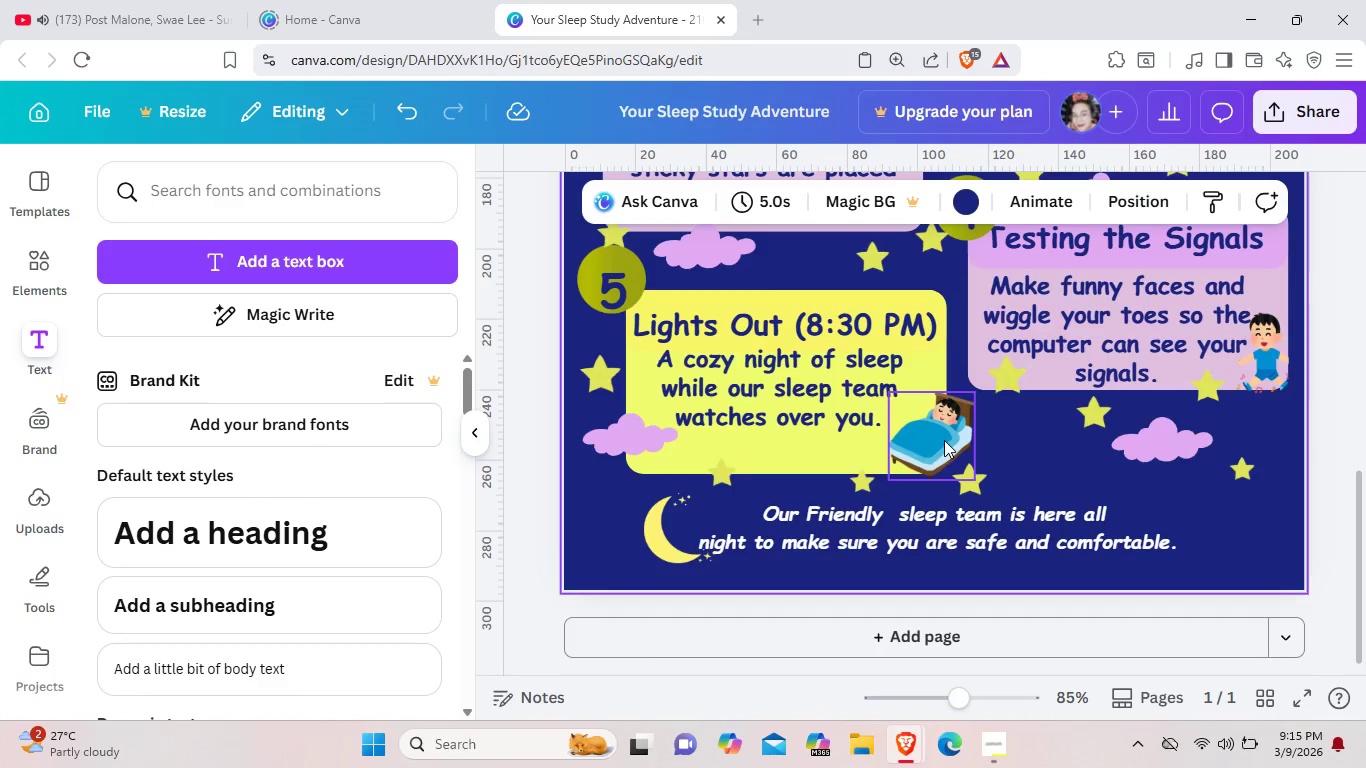 
left_click_drag(start_coordinate=[944, 440], to_coordinate=[940, 435])
 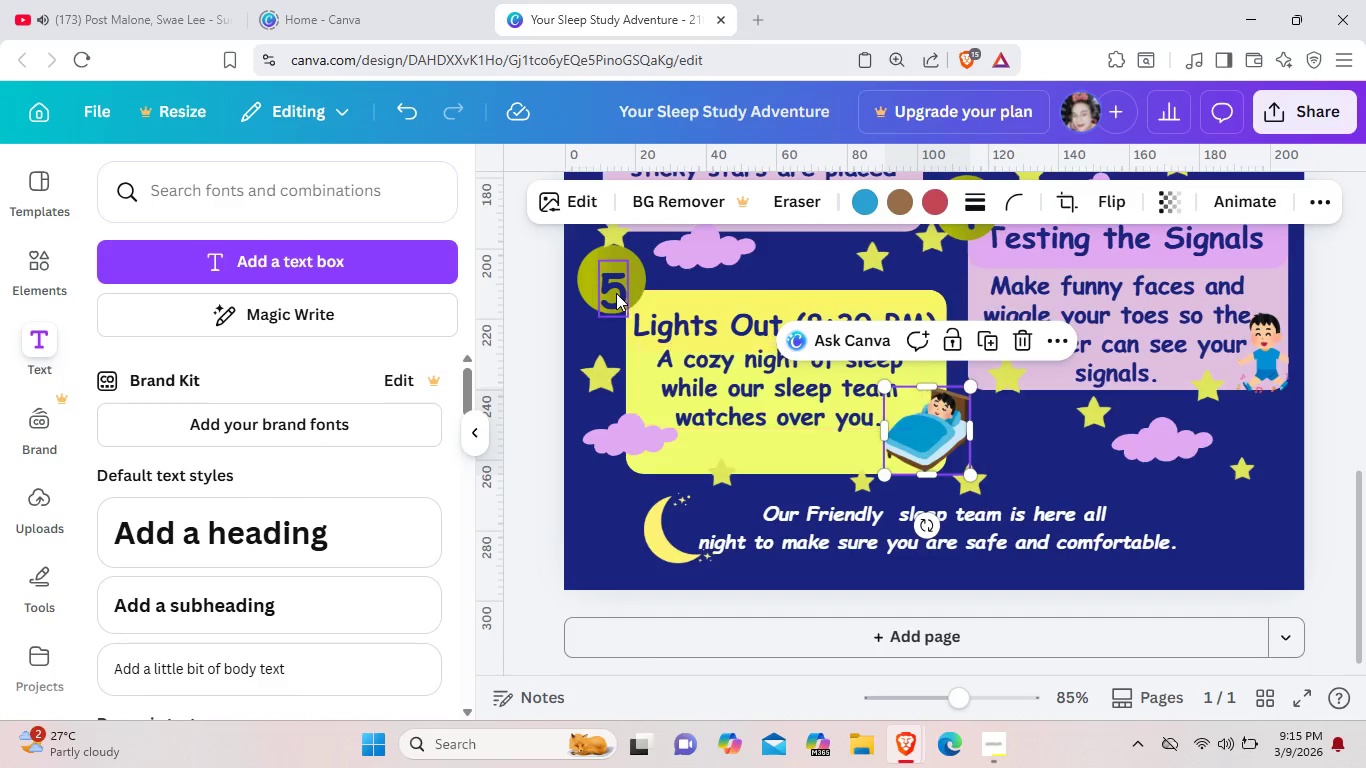 
left_click([616, 293])
 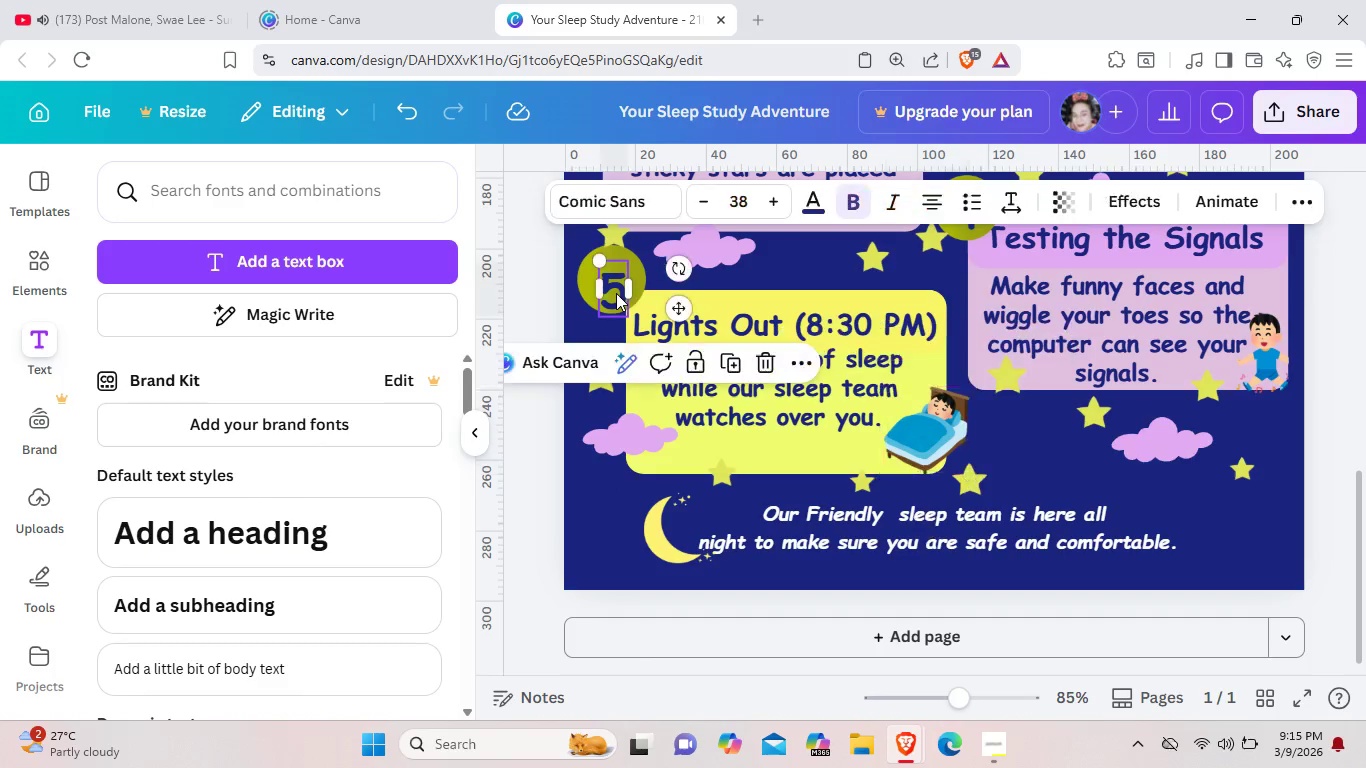 
key(ArrowUp)
 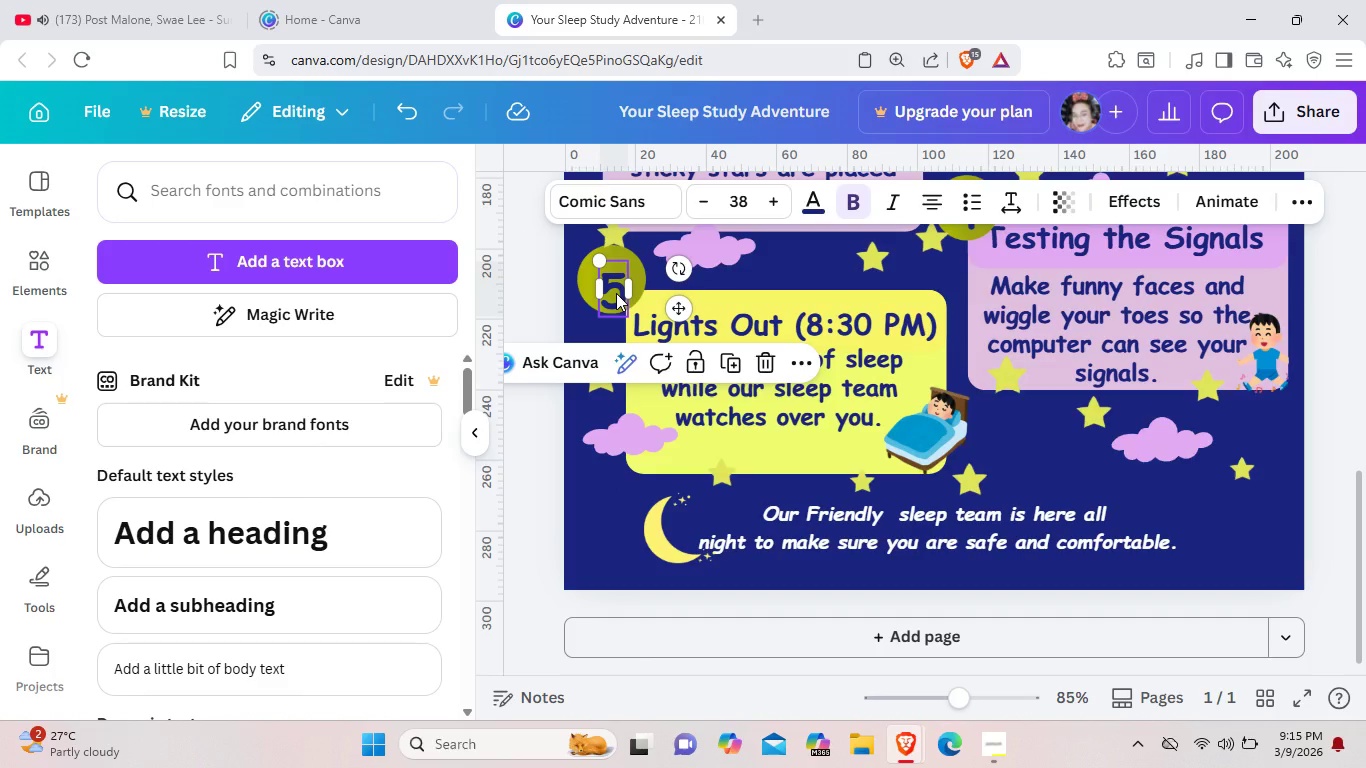 
key(ArrowUp)
 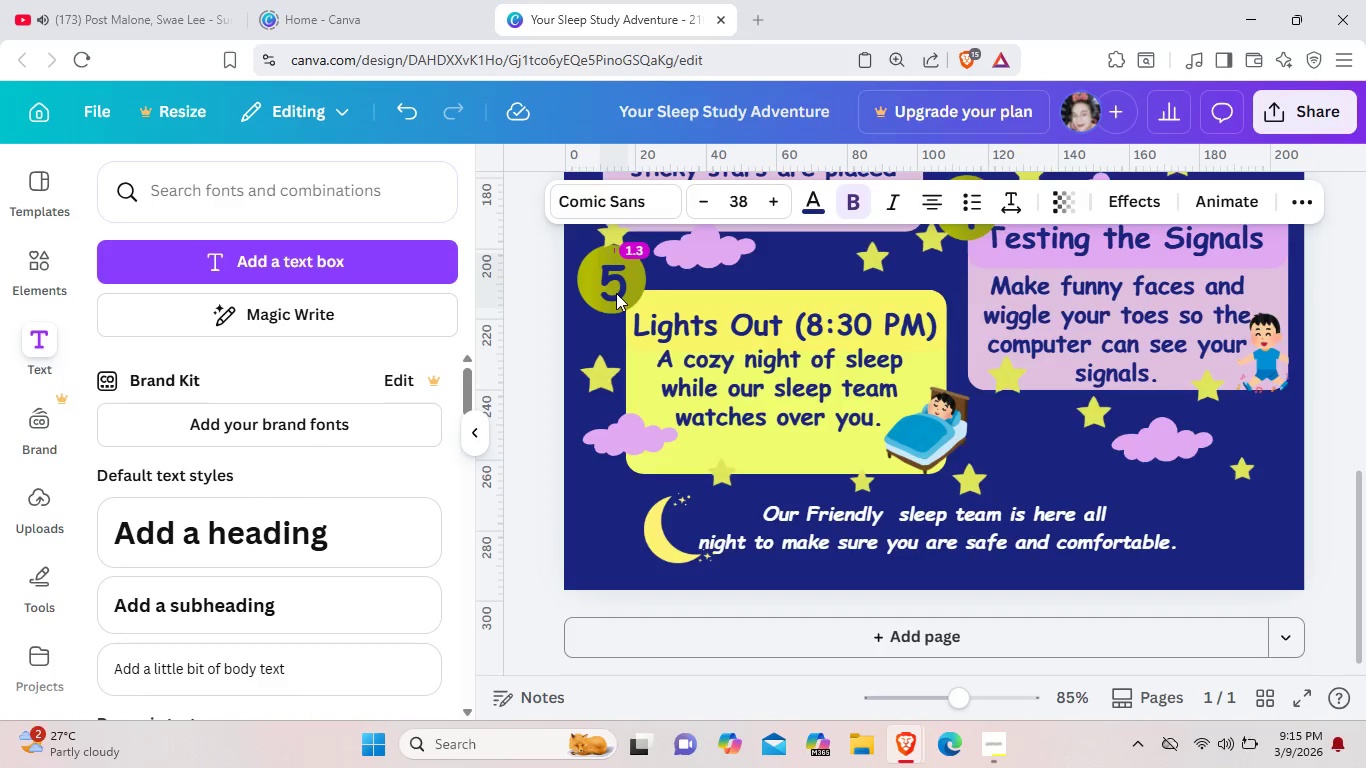 
key(ArrowUp)
 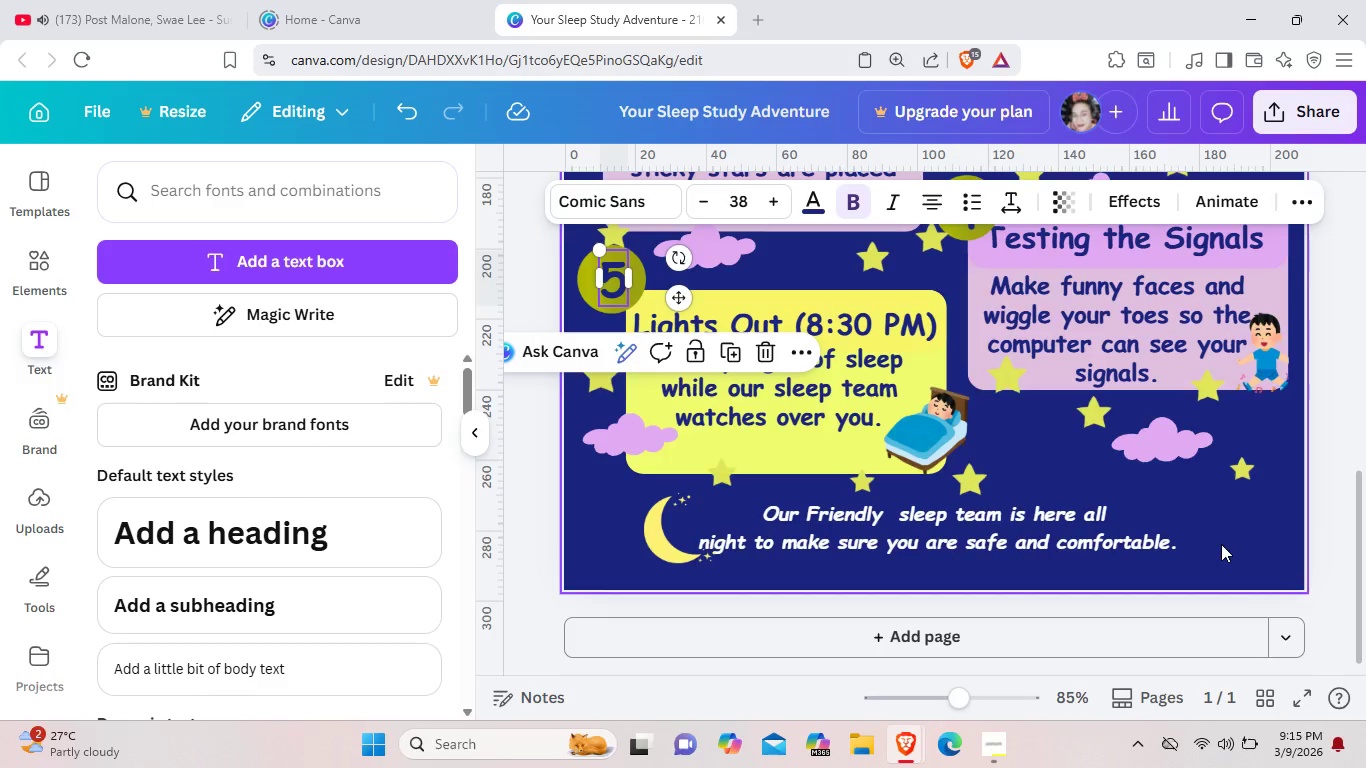 
left_click([1224, 538])
 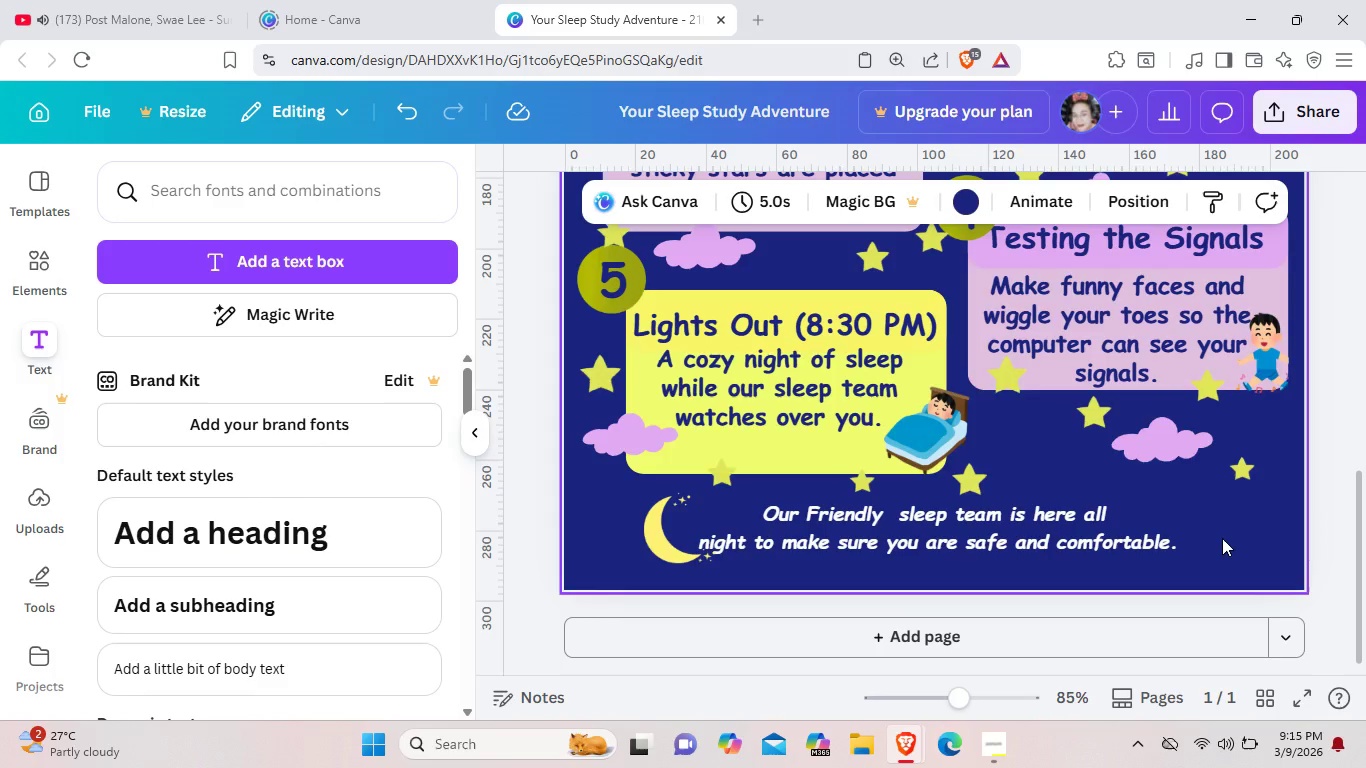 
scroll: coordinate [1311, 533], scroll_direction: up, amount: 5.0
 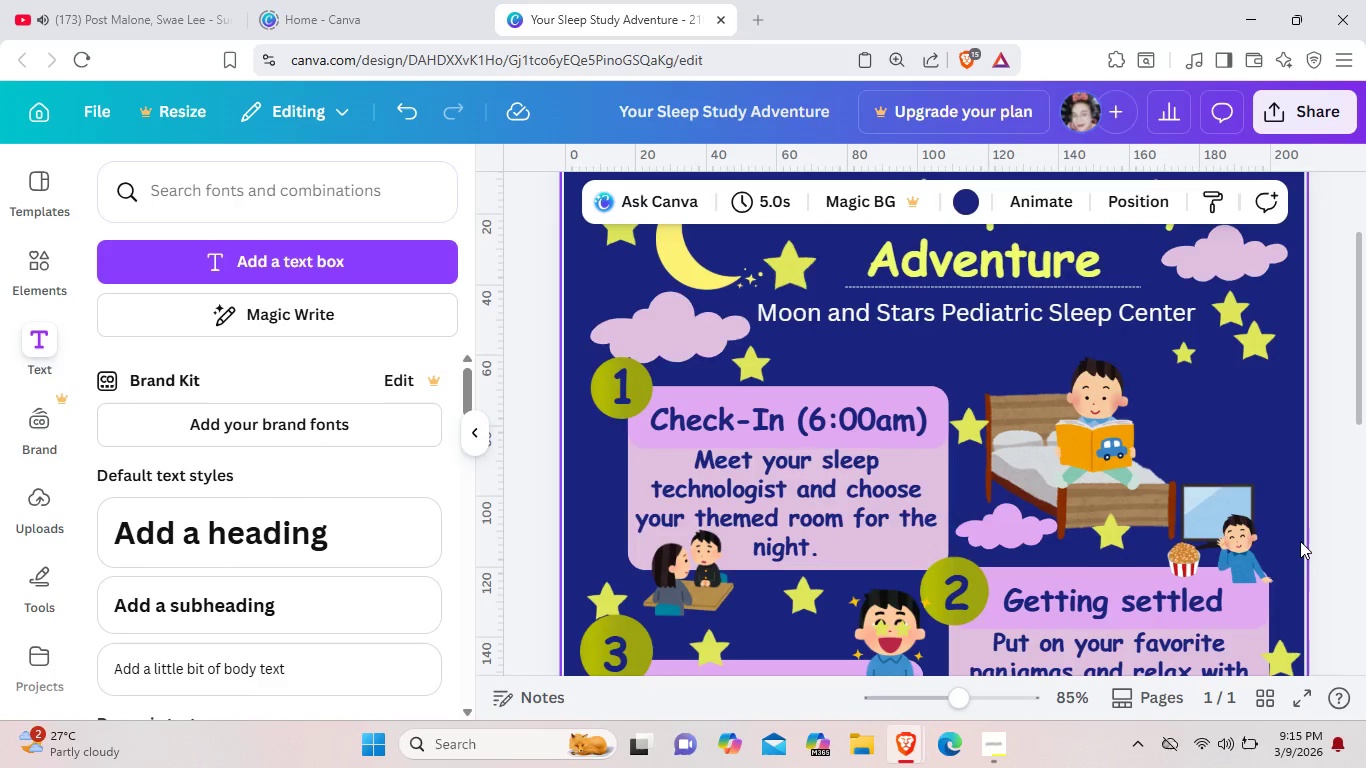 
scroll: coordinate [1300, 541], scroll_direction: down, amount: 3.0
 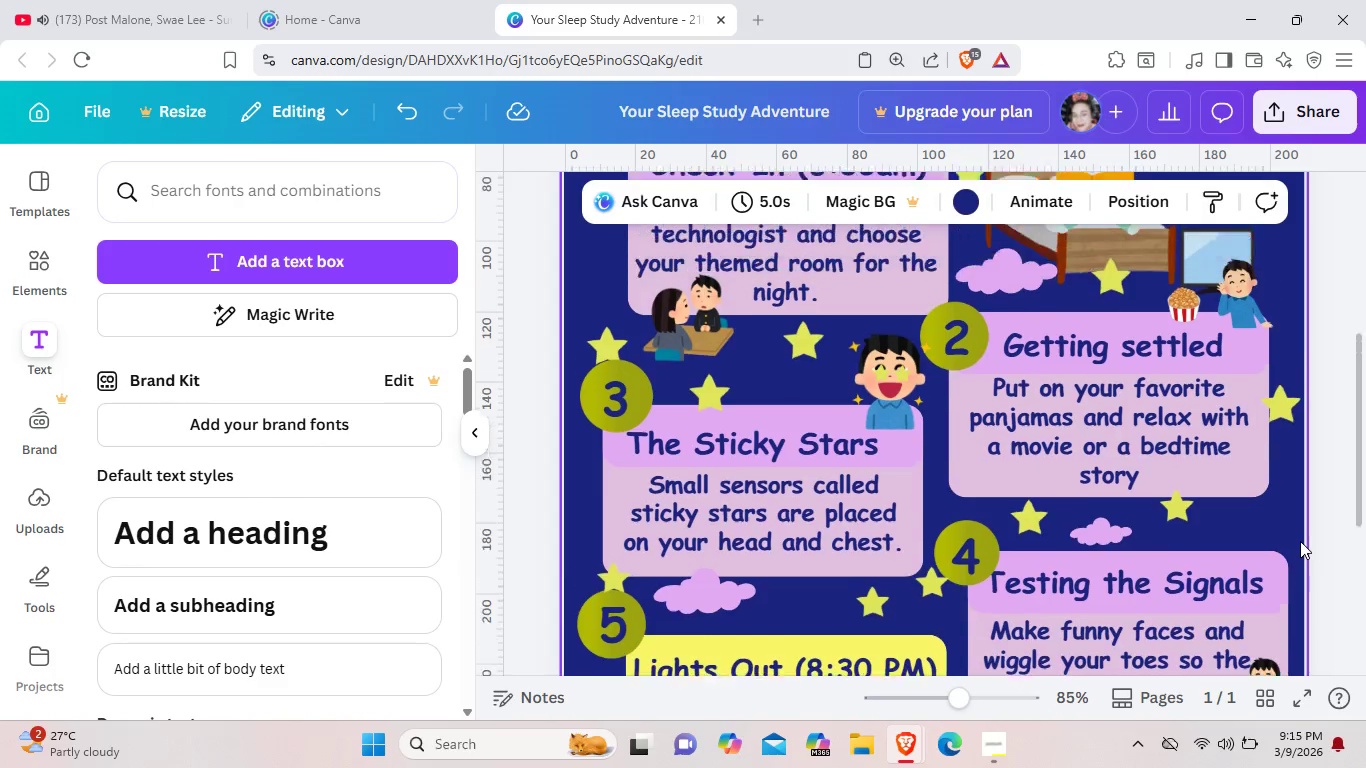 
scroll: coordinate [1300, 541], scroll_direction: up, amount: 1.0
 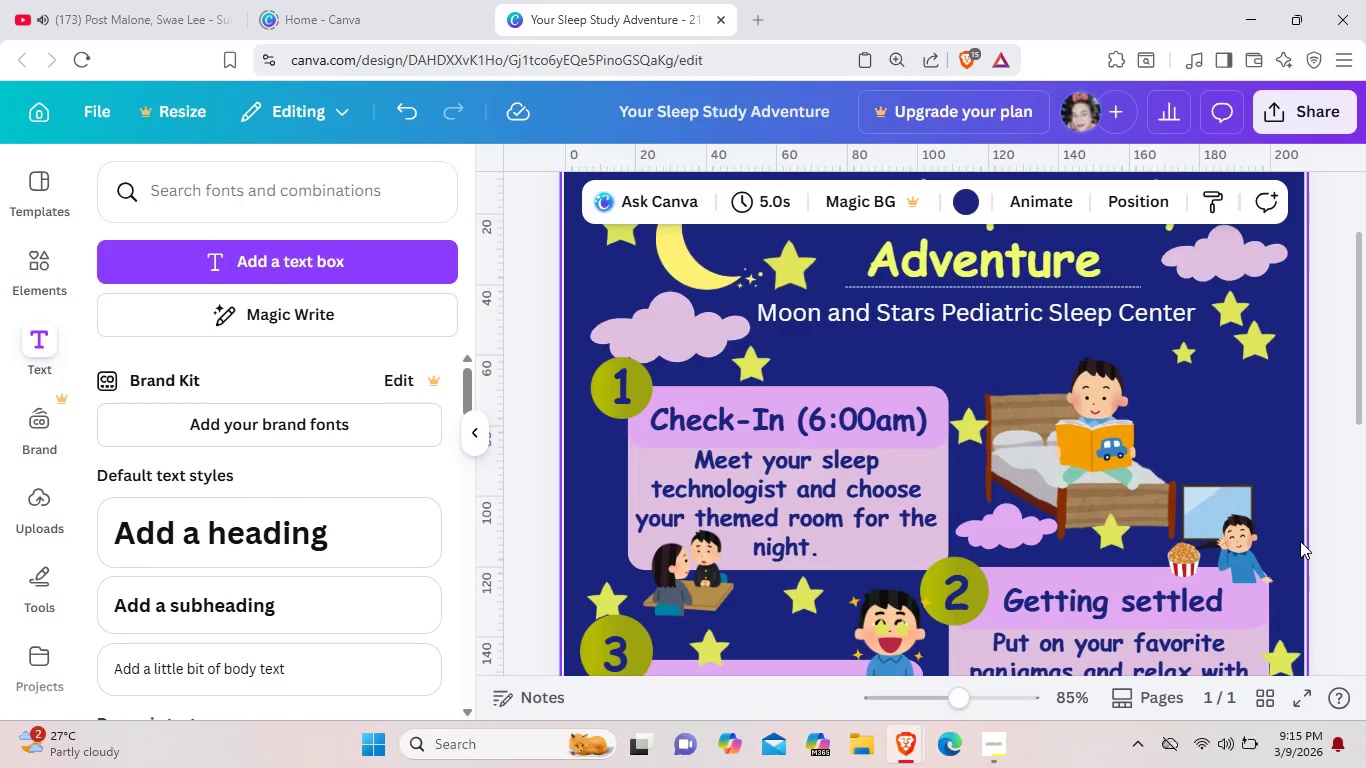 
wait(6.77)
 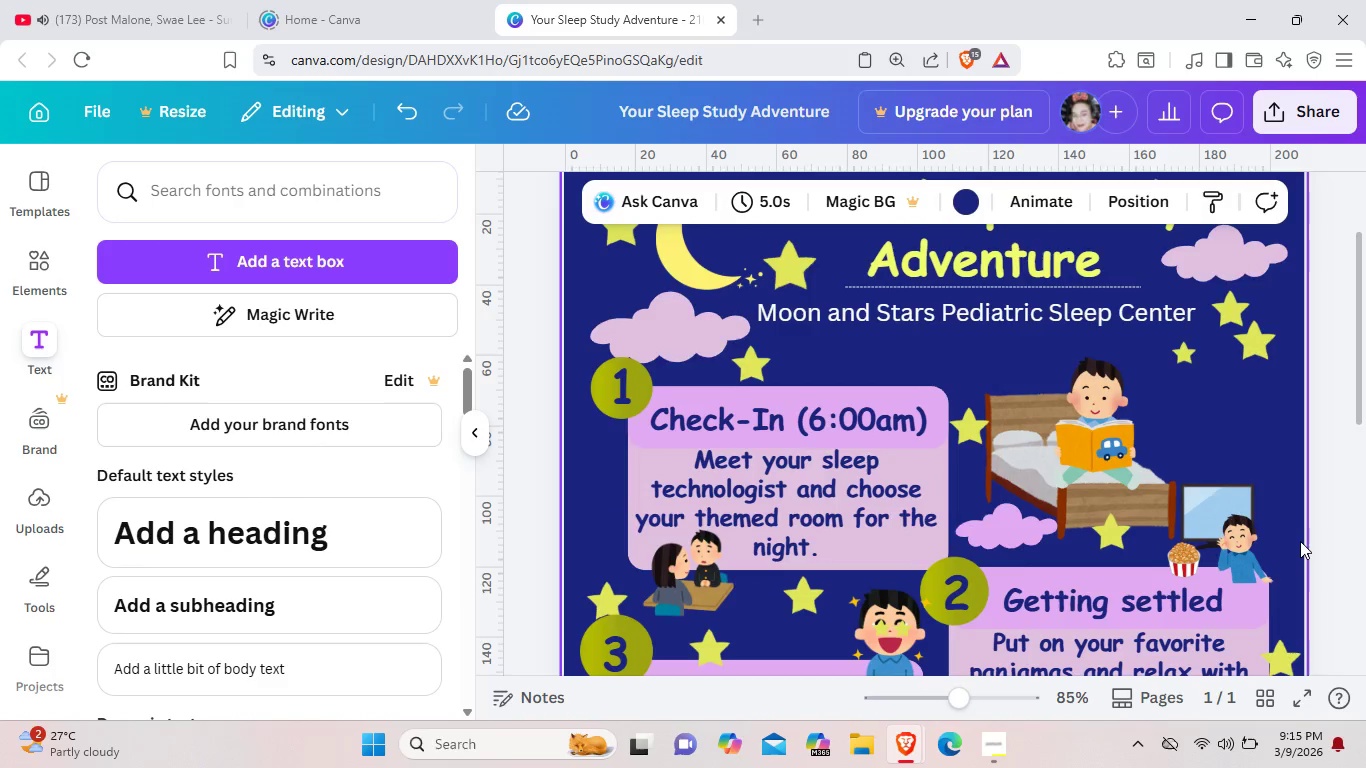 
scroll: coordinate [1293, 546], scroll_direction: down, amount: 9.0
 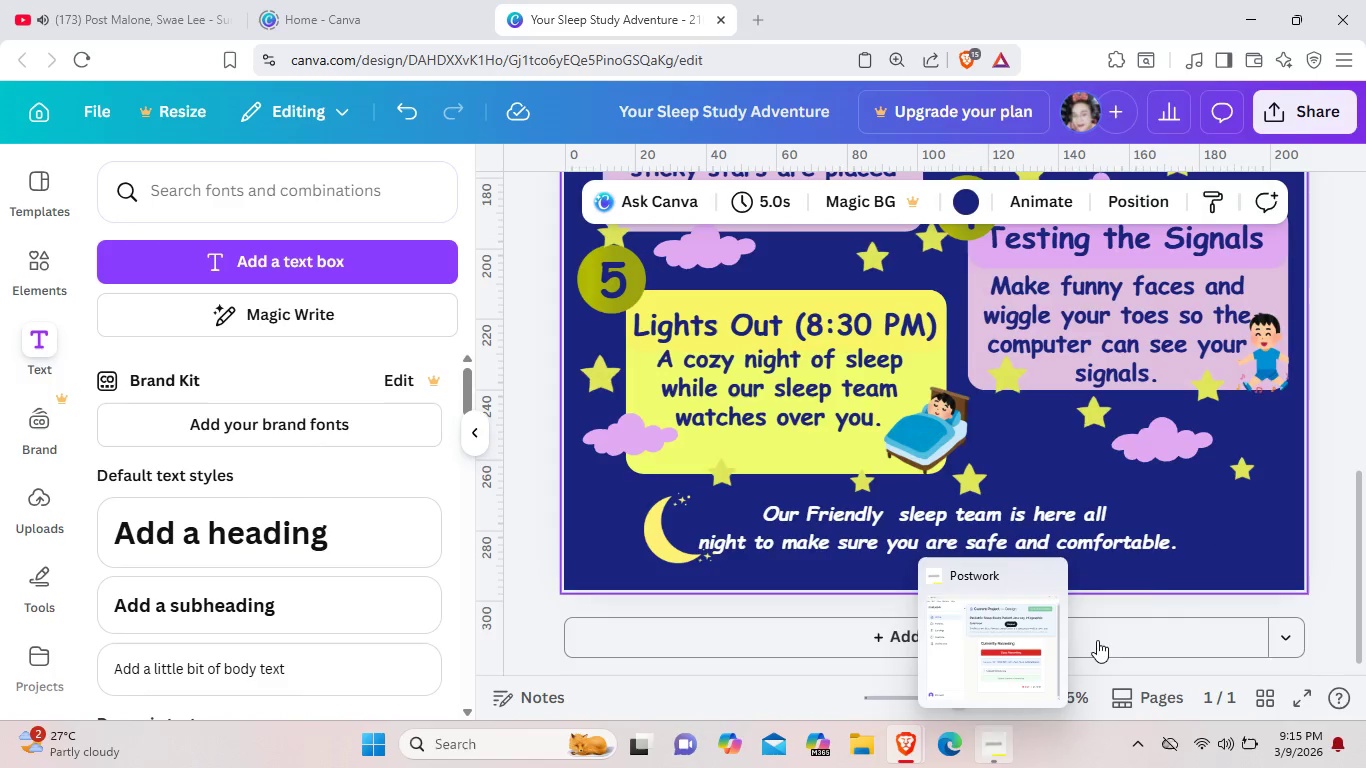 
scroll: coordinate [1262, 624], scroll_direction: up, amount: 2.0
 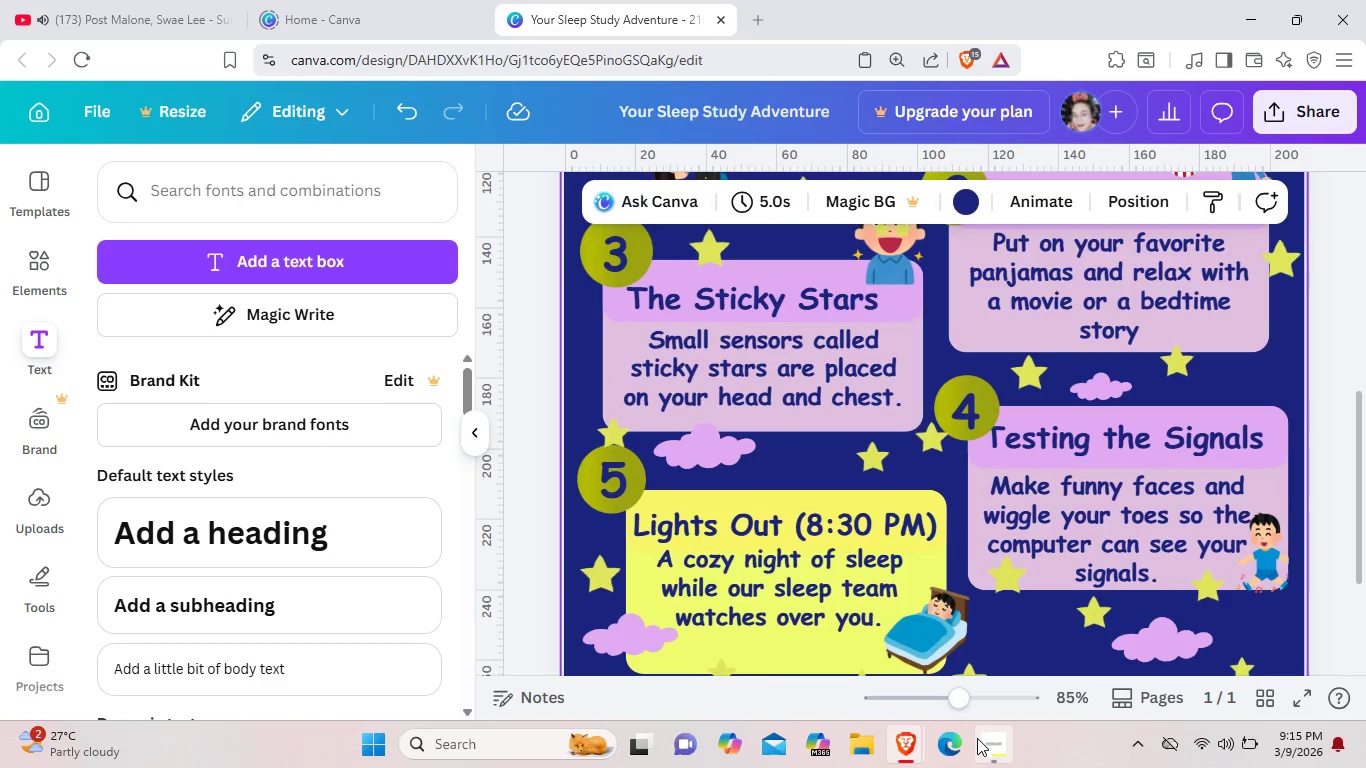 
left_click([1001, 677])